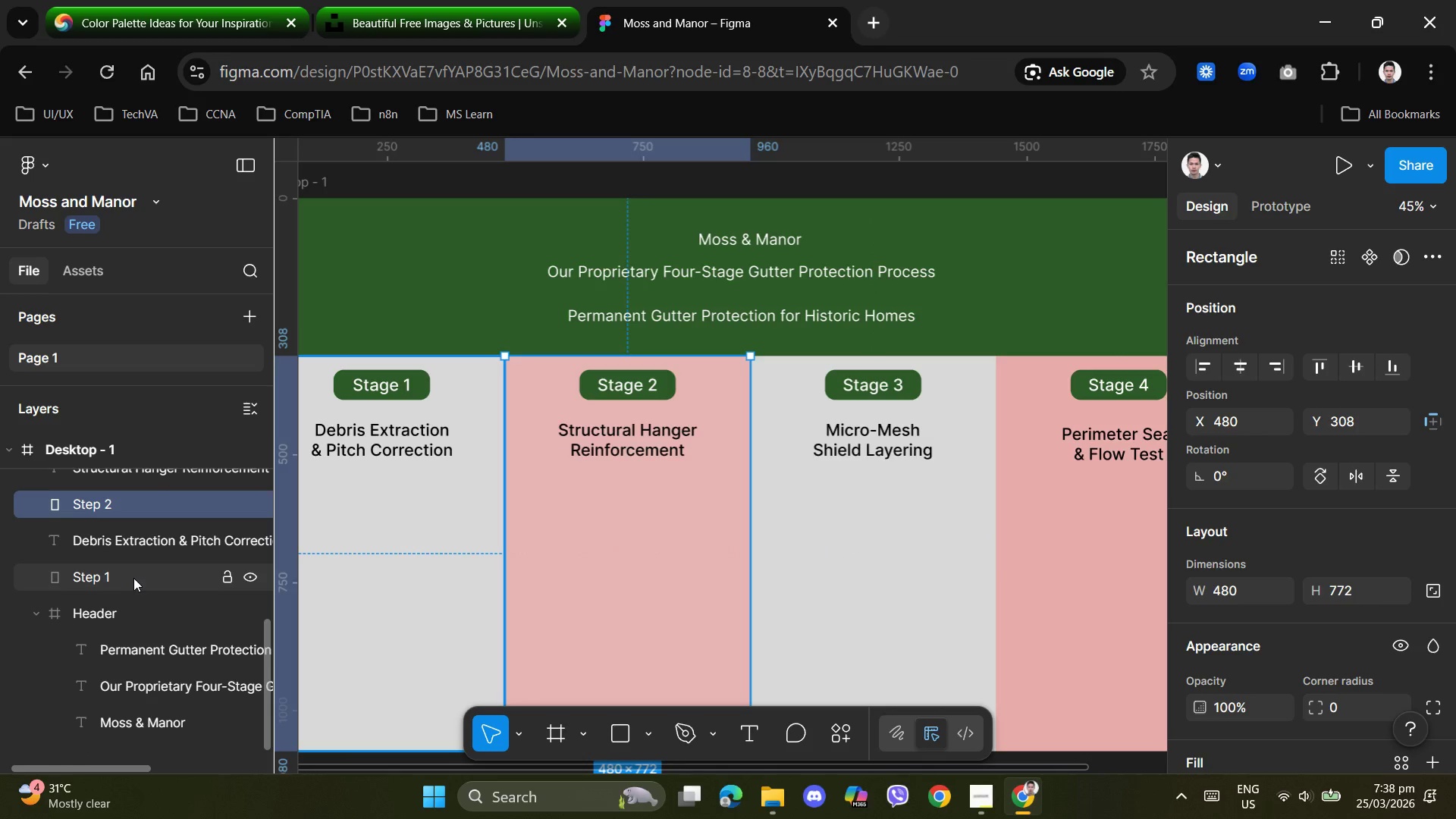 
double_click([130, 578])
 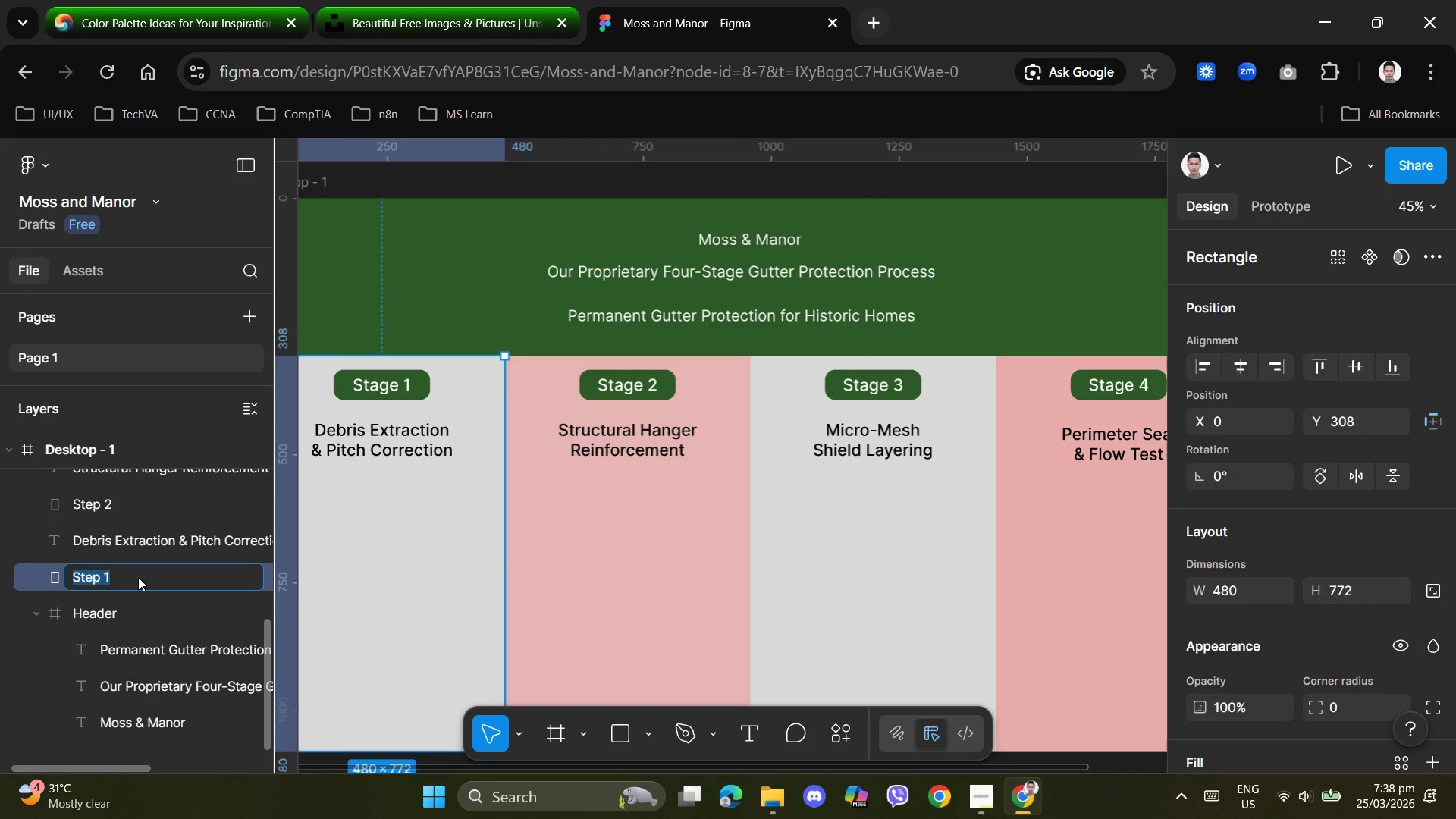 
left_click([141, 577])
 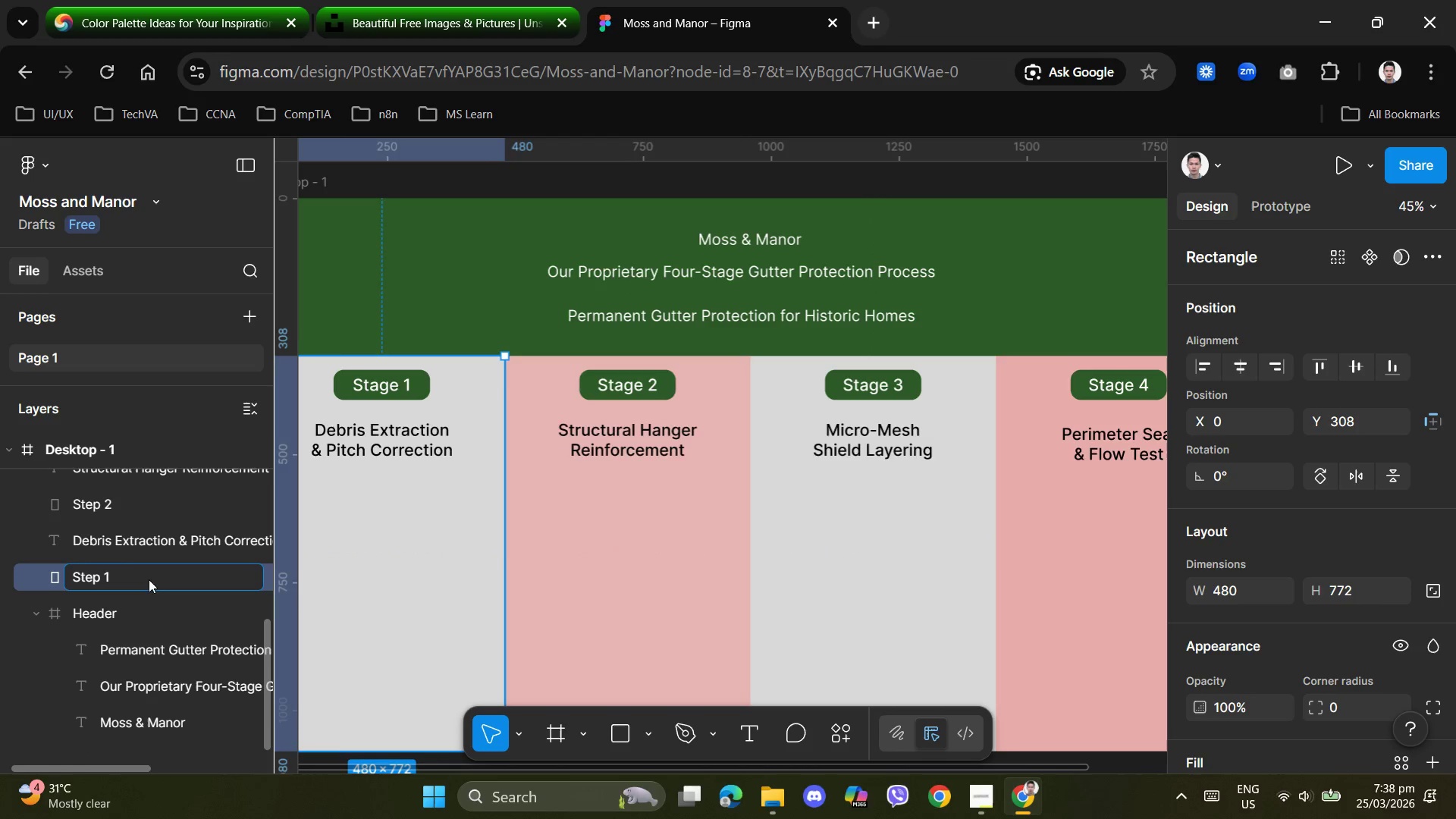 
key(Space)
 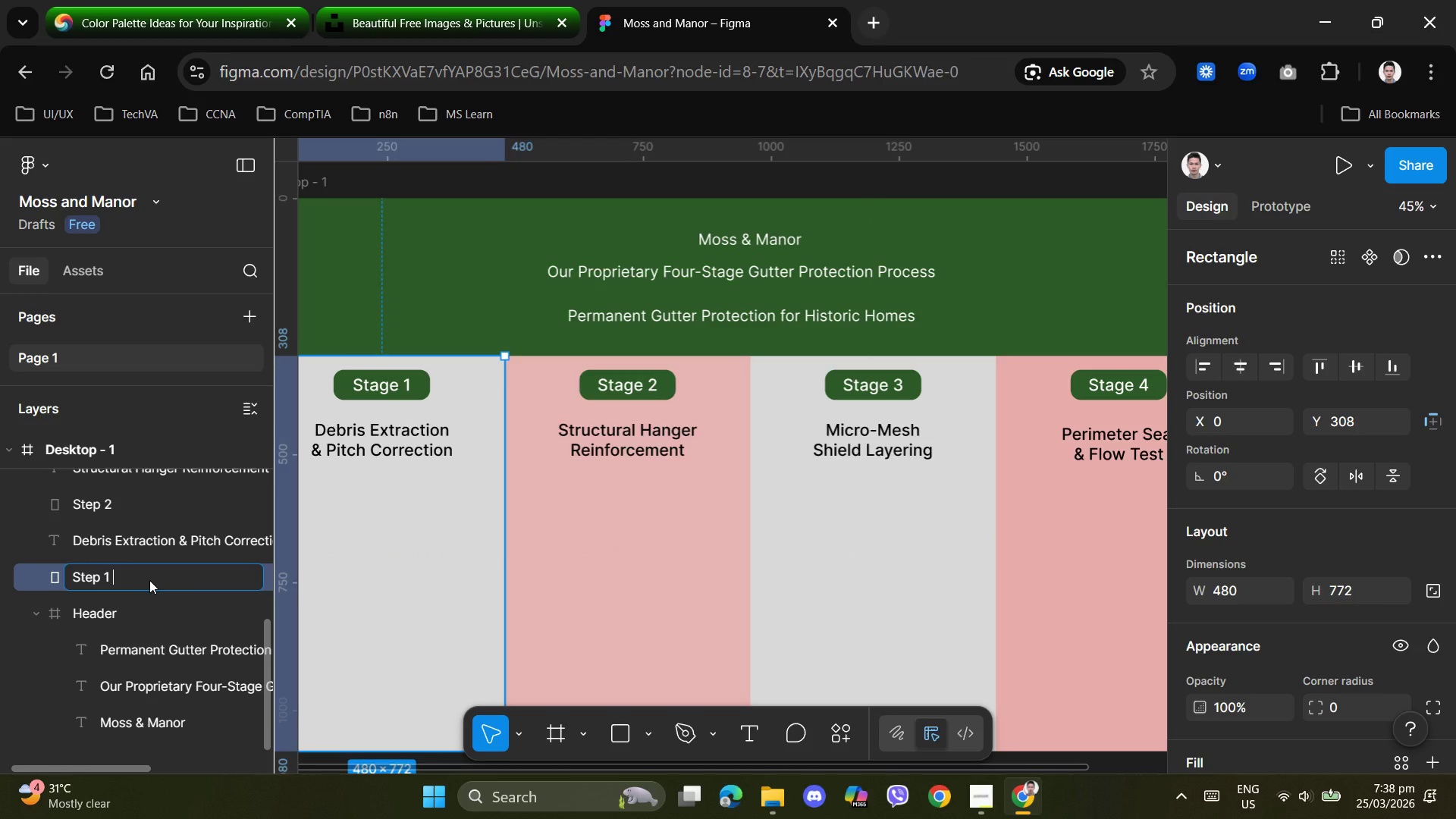 
hold_key(key=ShiftLeft, duration=0.45)
 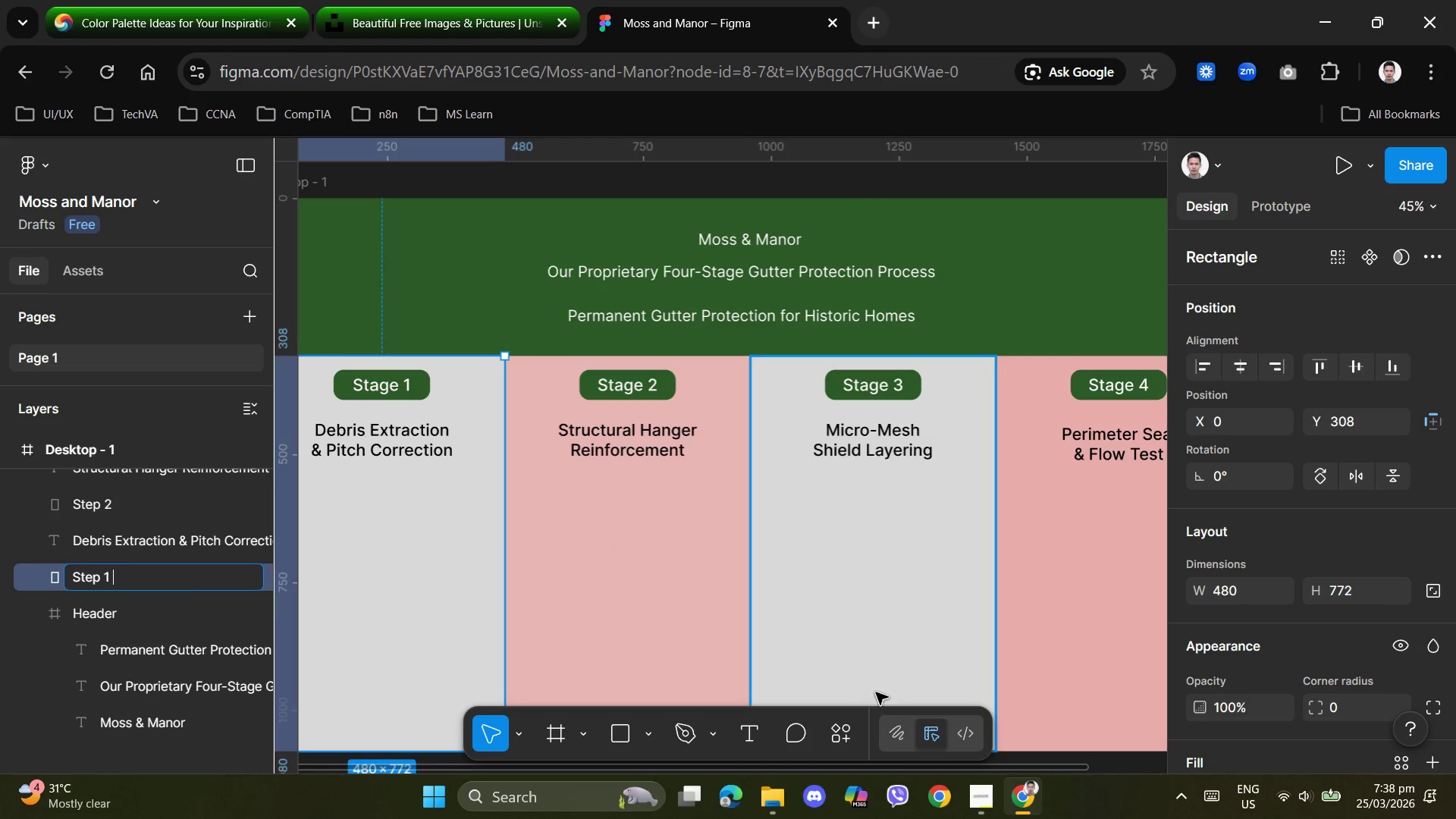 
left_click([979, 792])